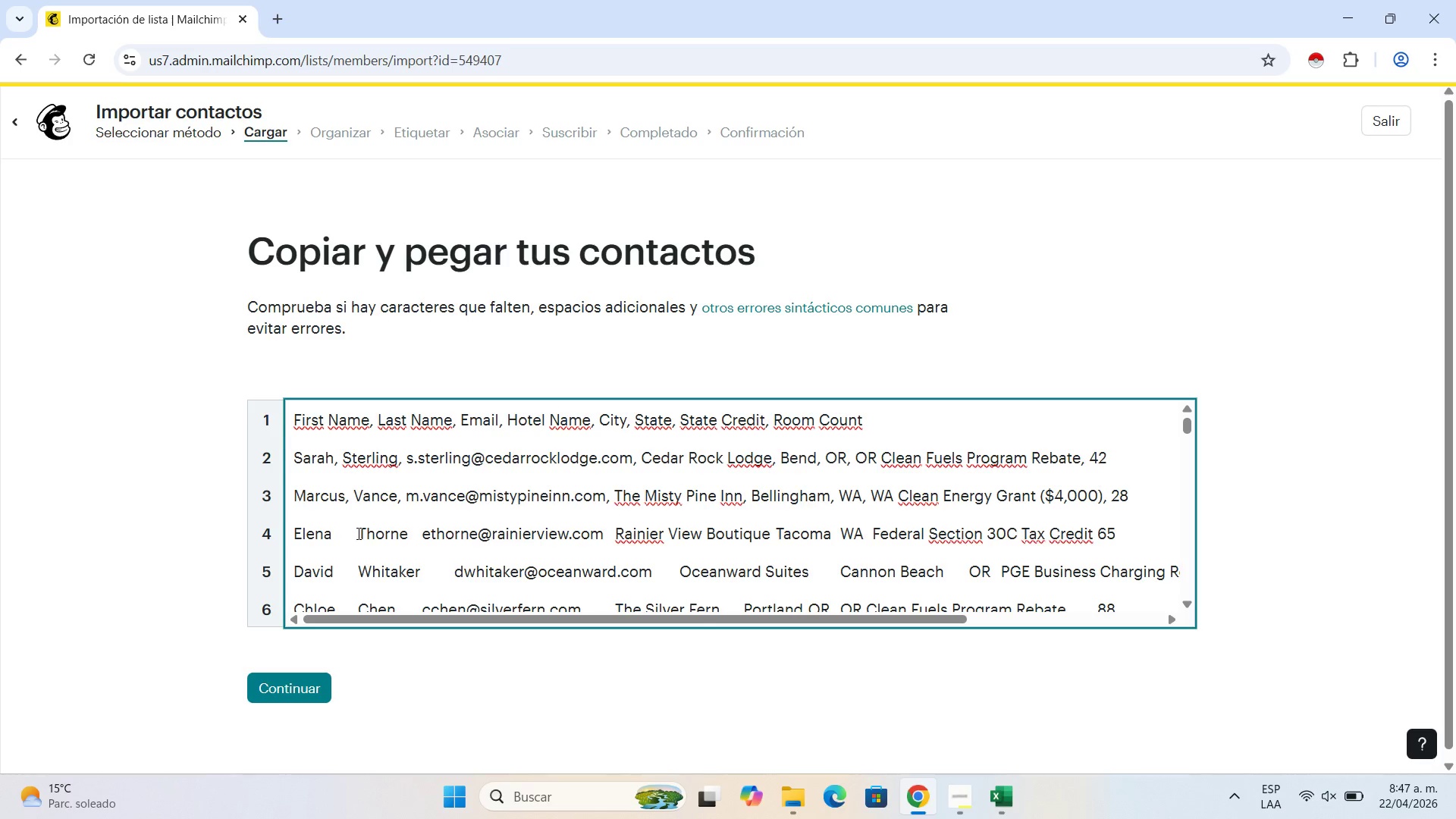 
key(Backspace)
 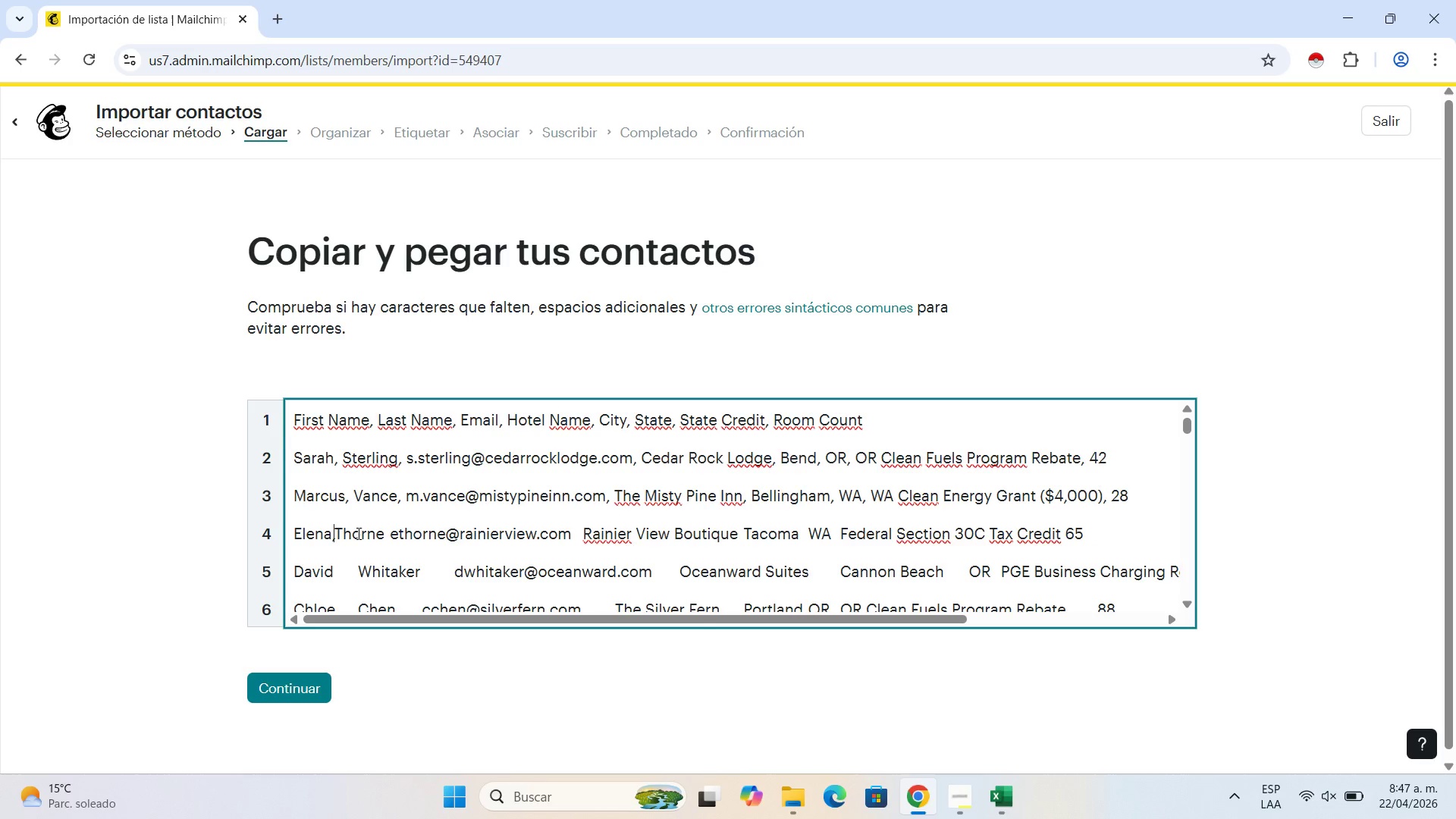 
key(Comma)
 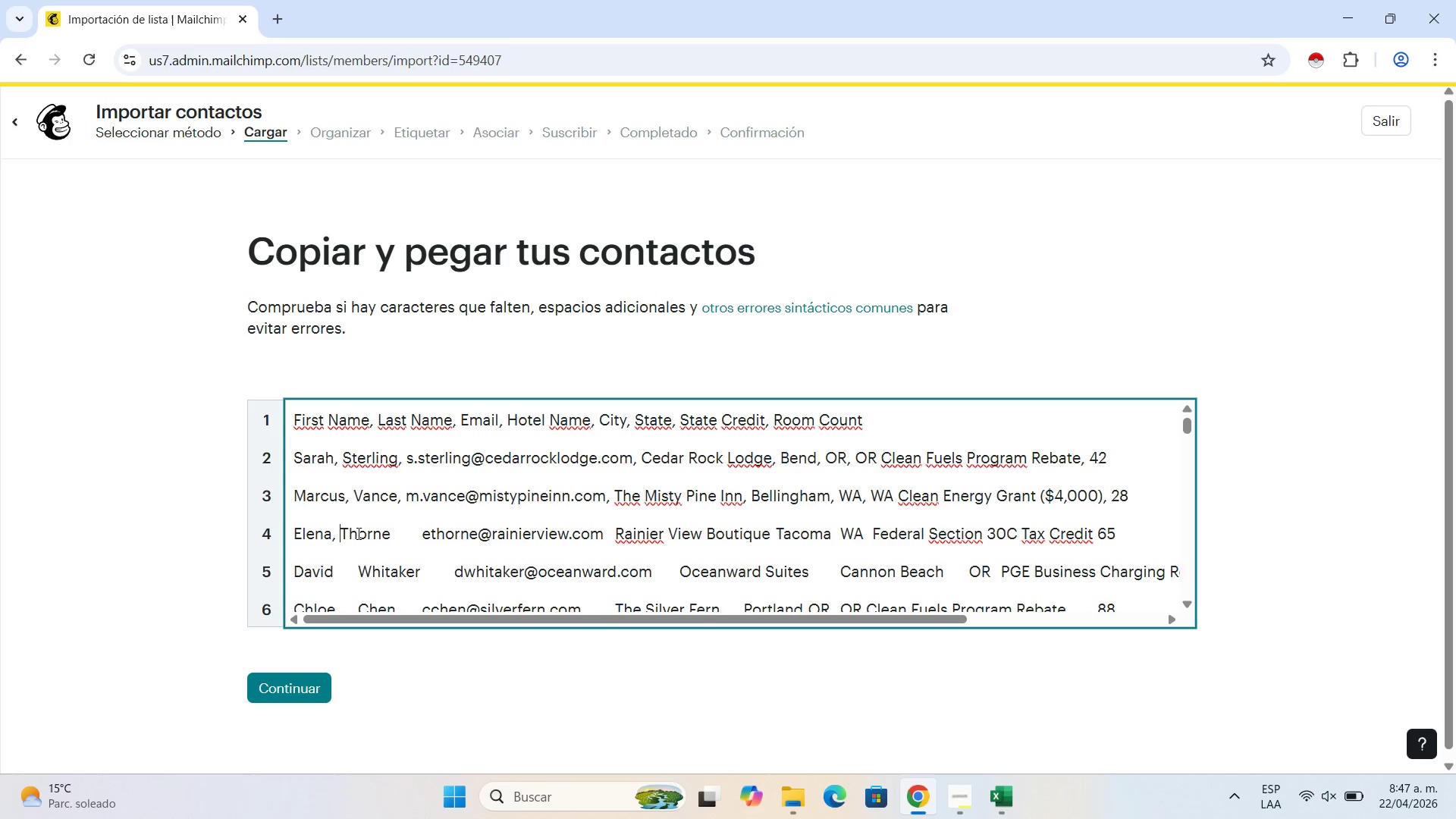 
key(Space)
 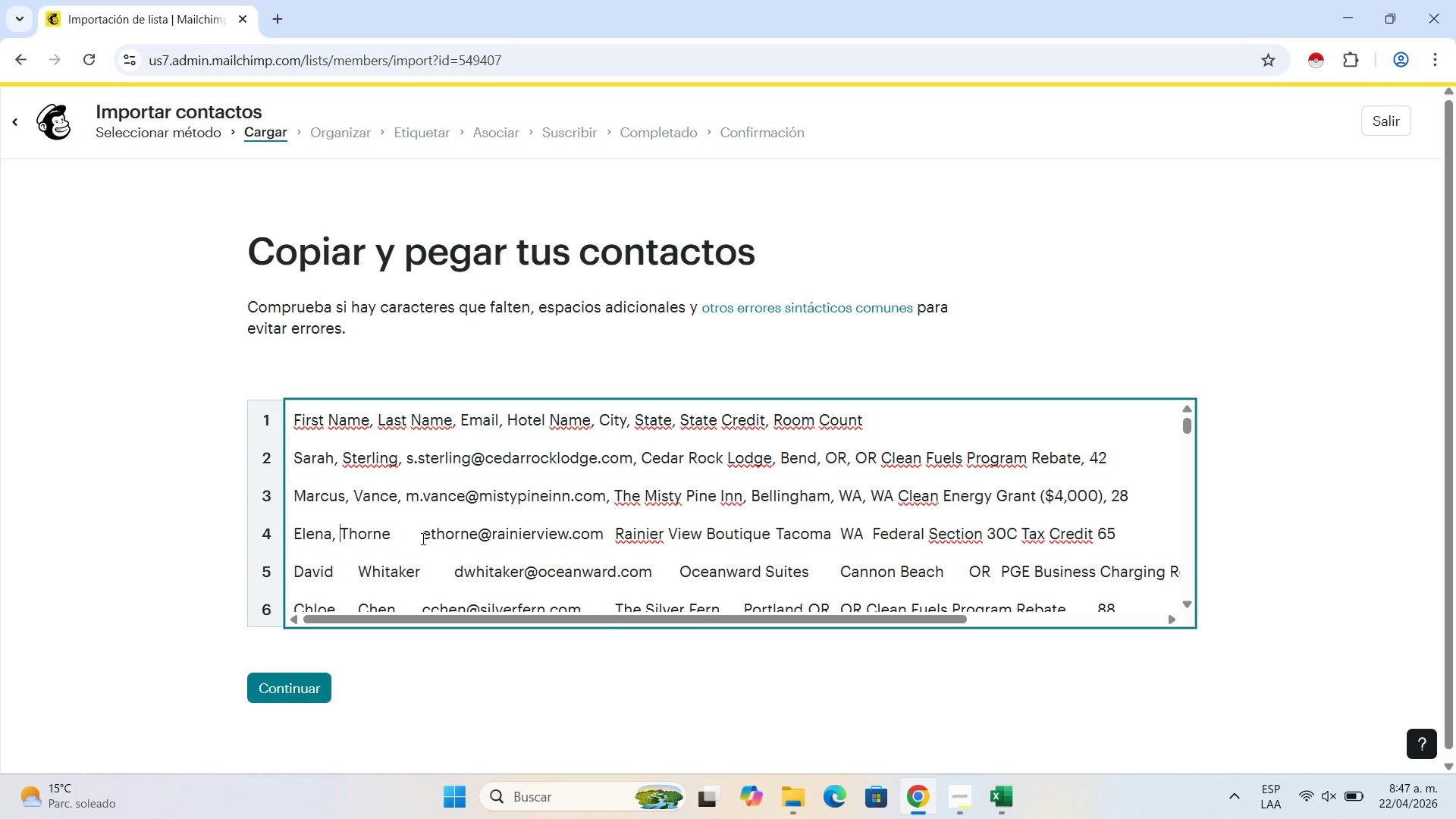 
left_click([422, 538])